 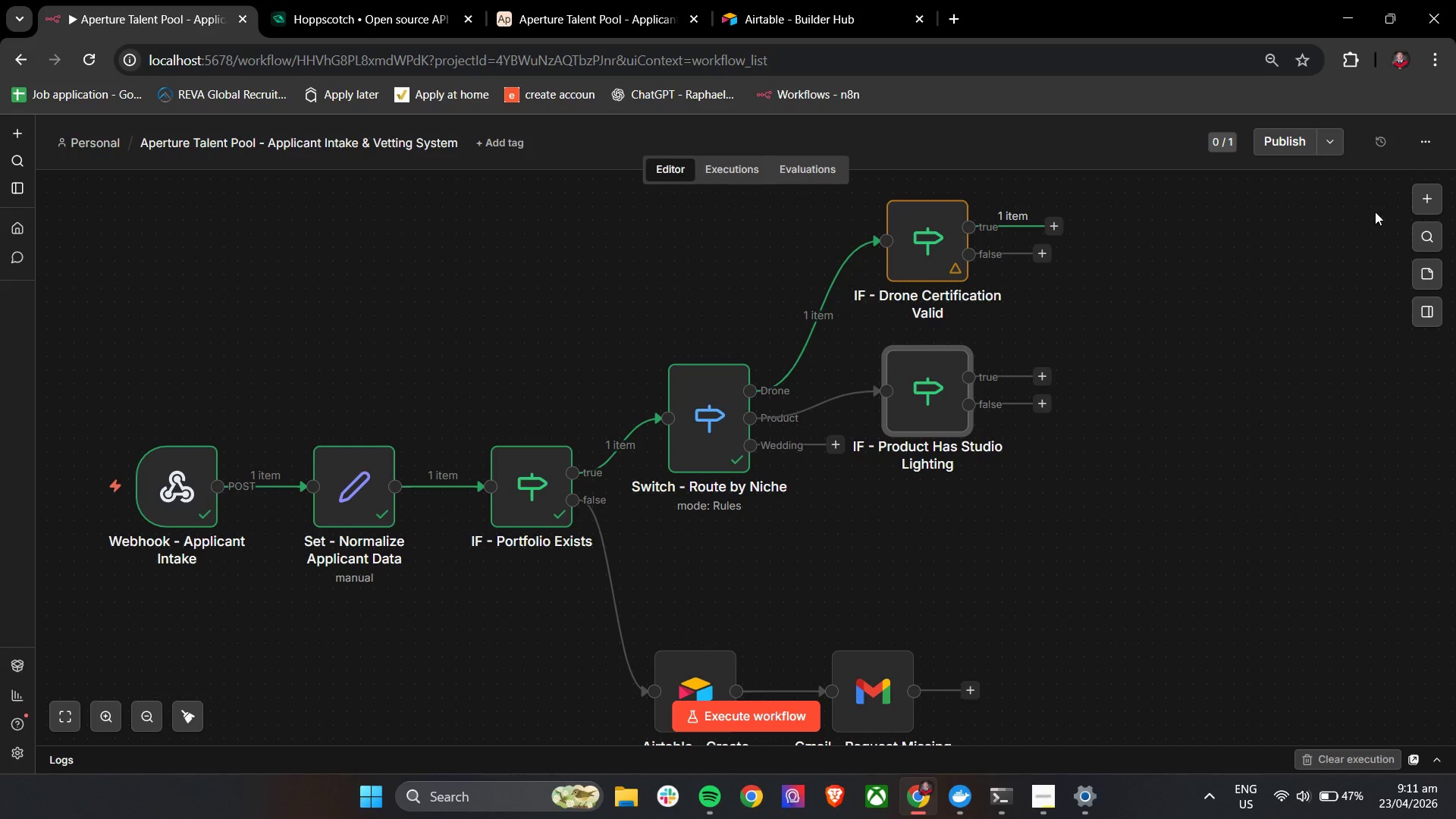 
type(mer)
 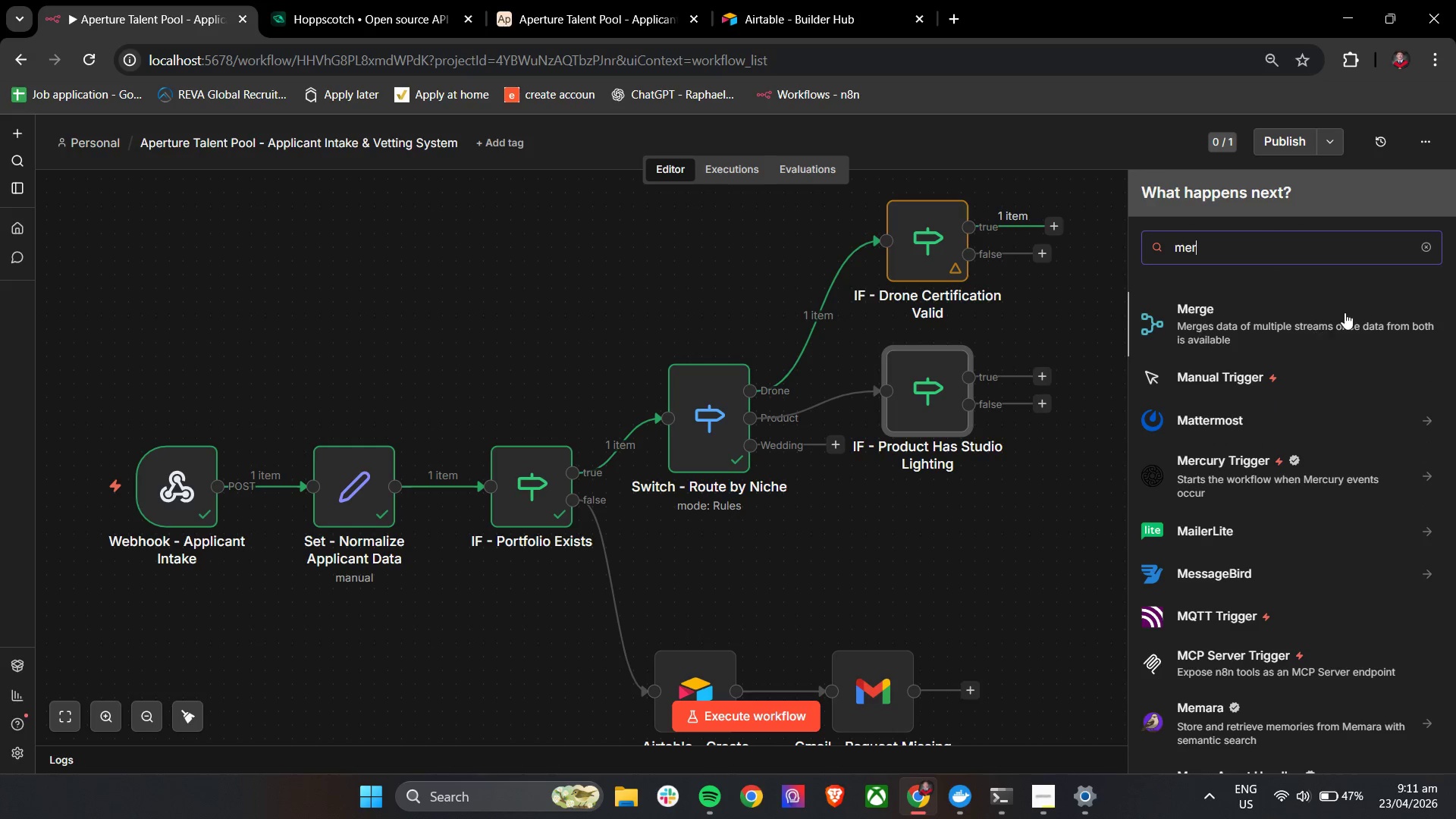 
left_click([1345, 312])
 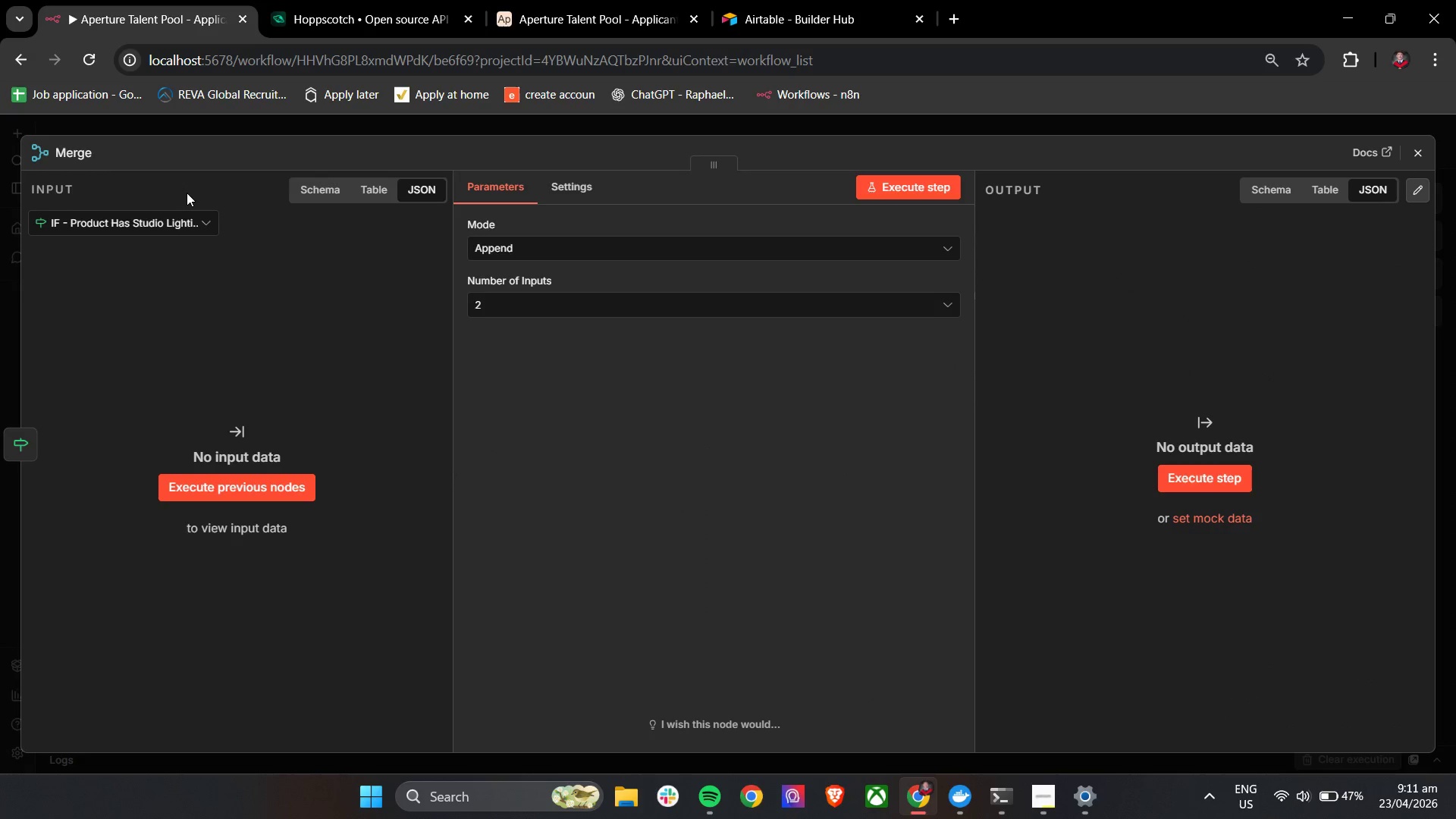 
left_click([82, 155])
 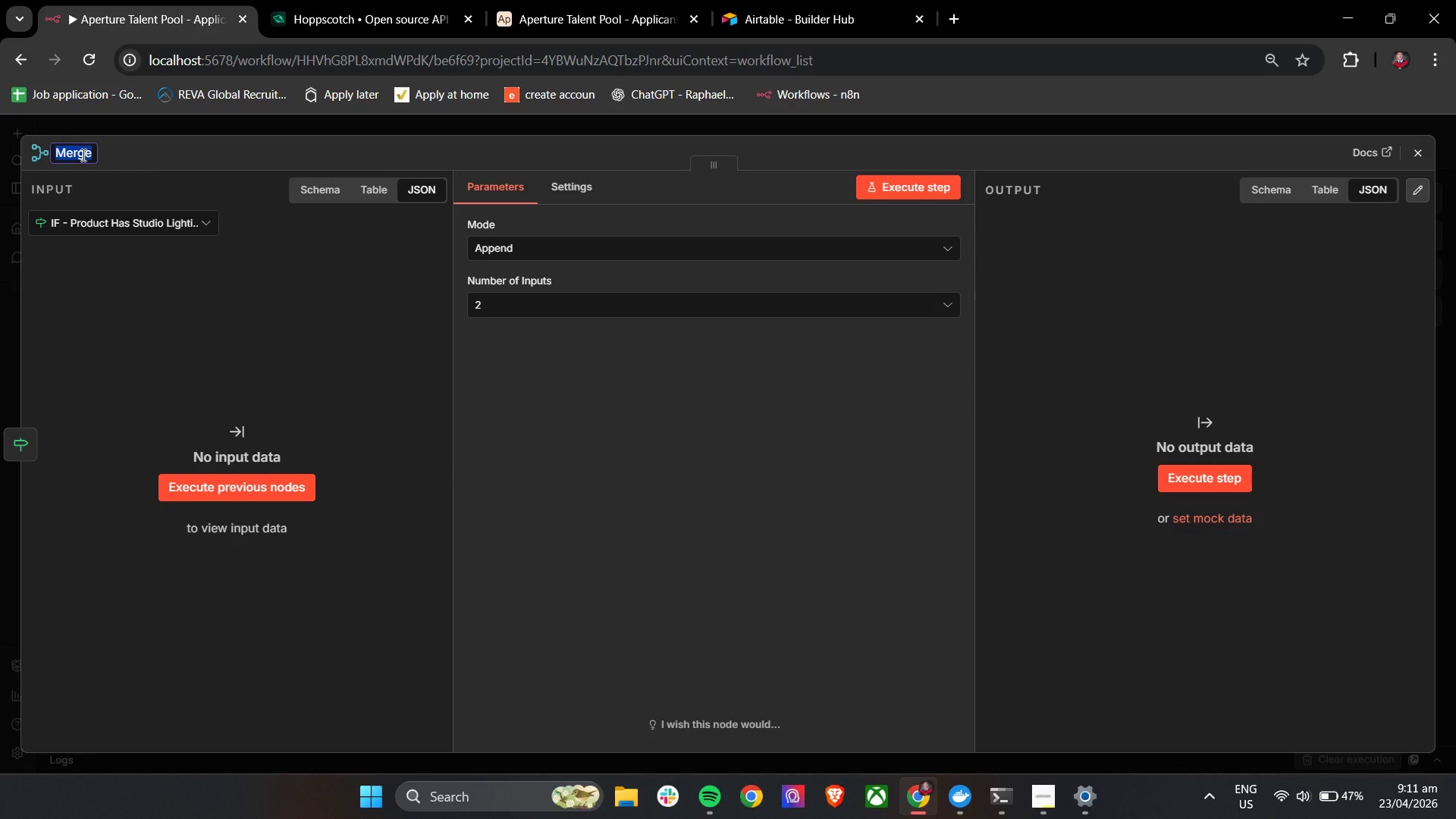 
type(Merge - Qa)
key(Backspace)
type(ualified )
 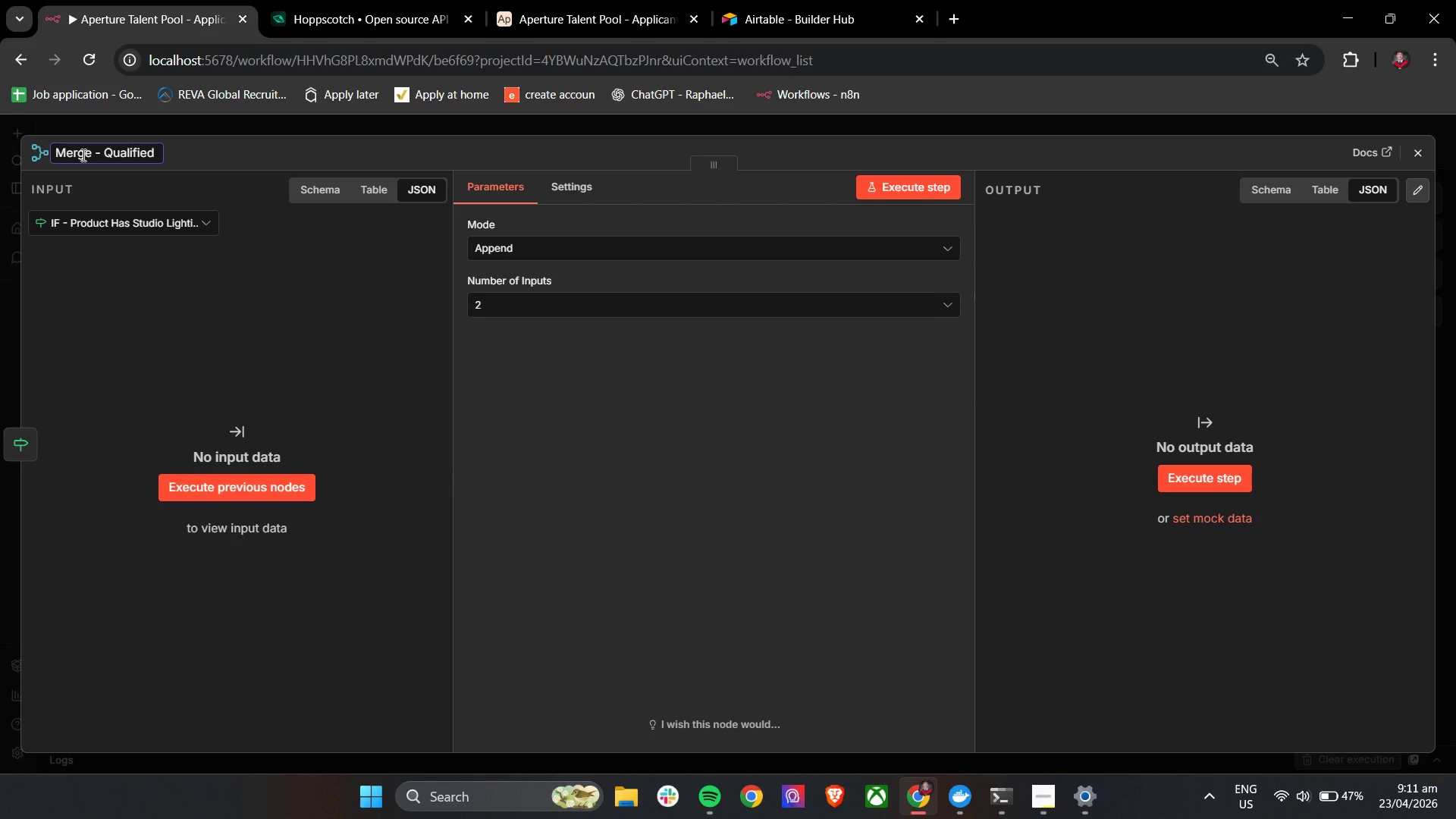 
type(Applicants)
 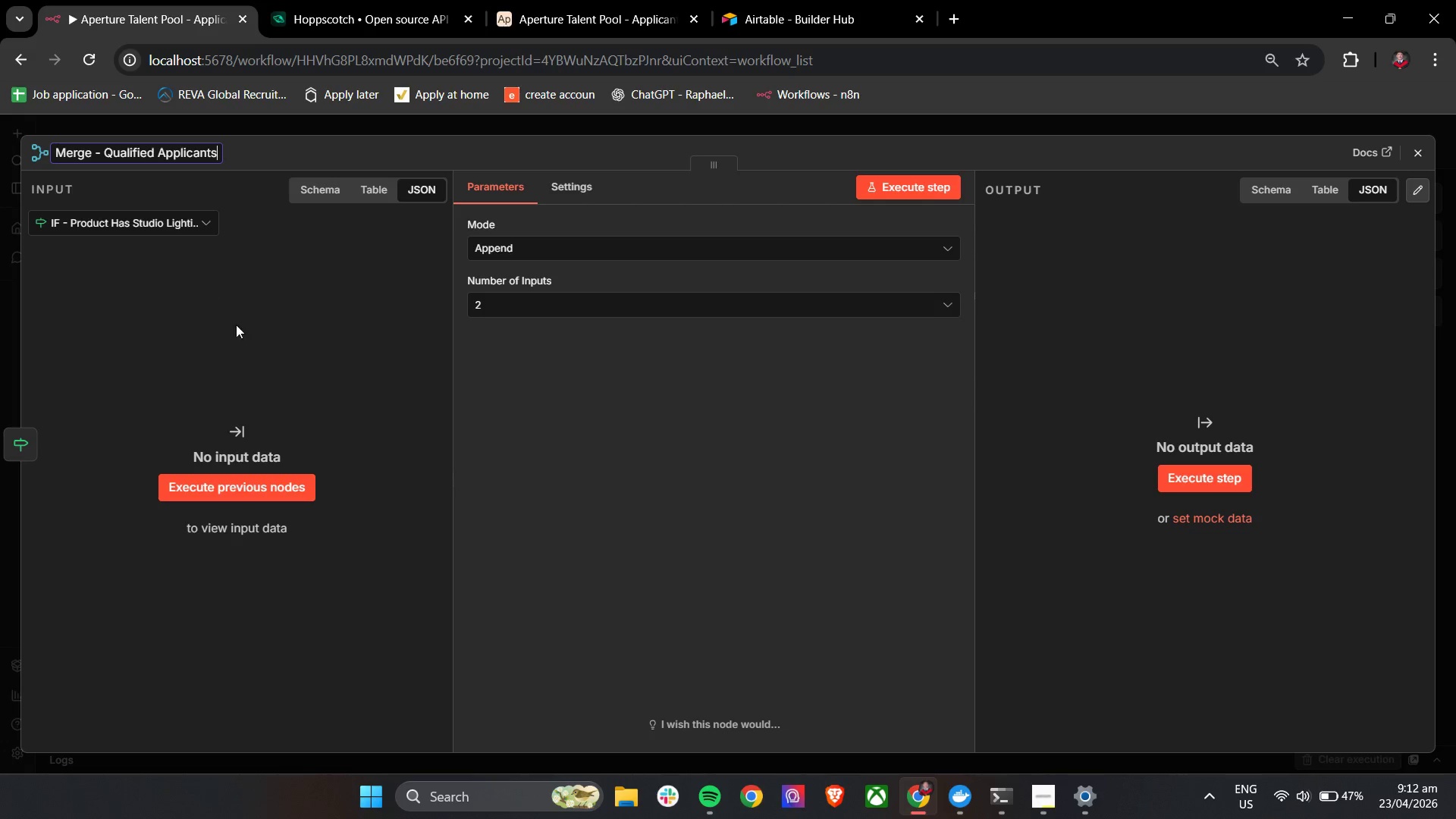 
left_click_drag(start_coordinate=[545, 425], to_coordinate=[546, 430])
 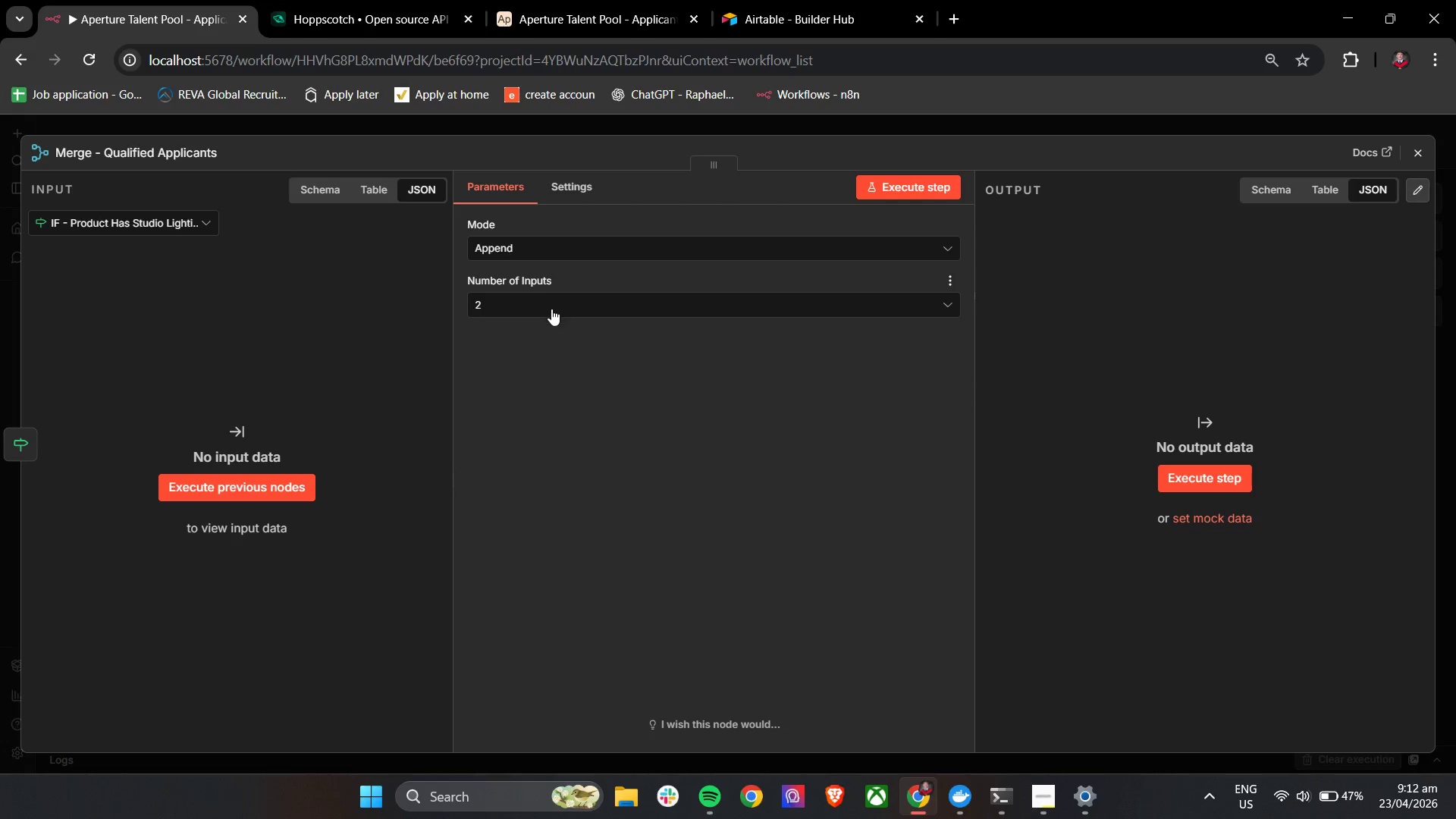 
wait(8.86)
 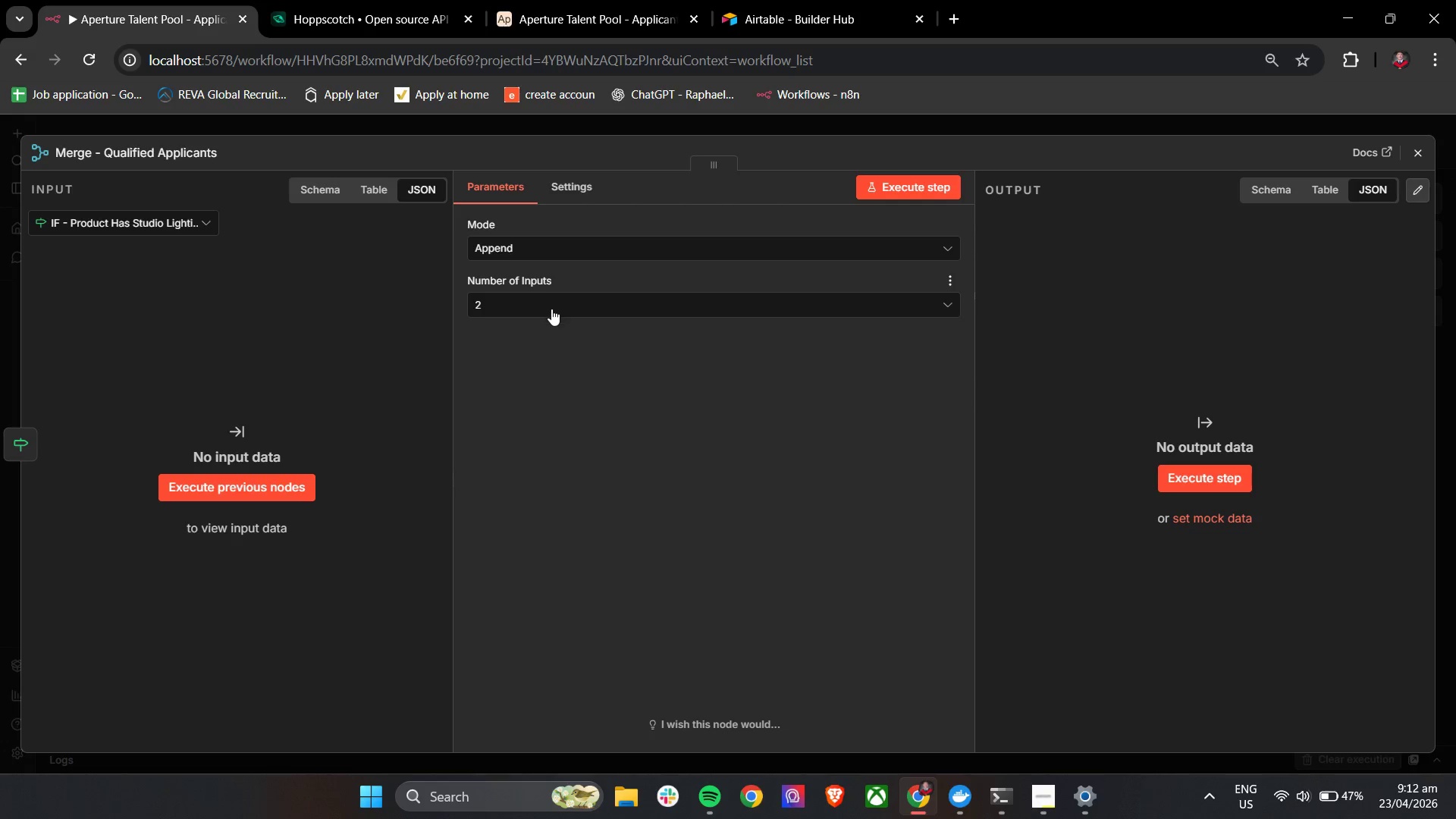 
left_click([1425, 157])
 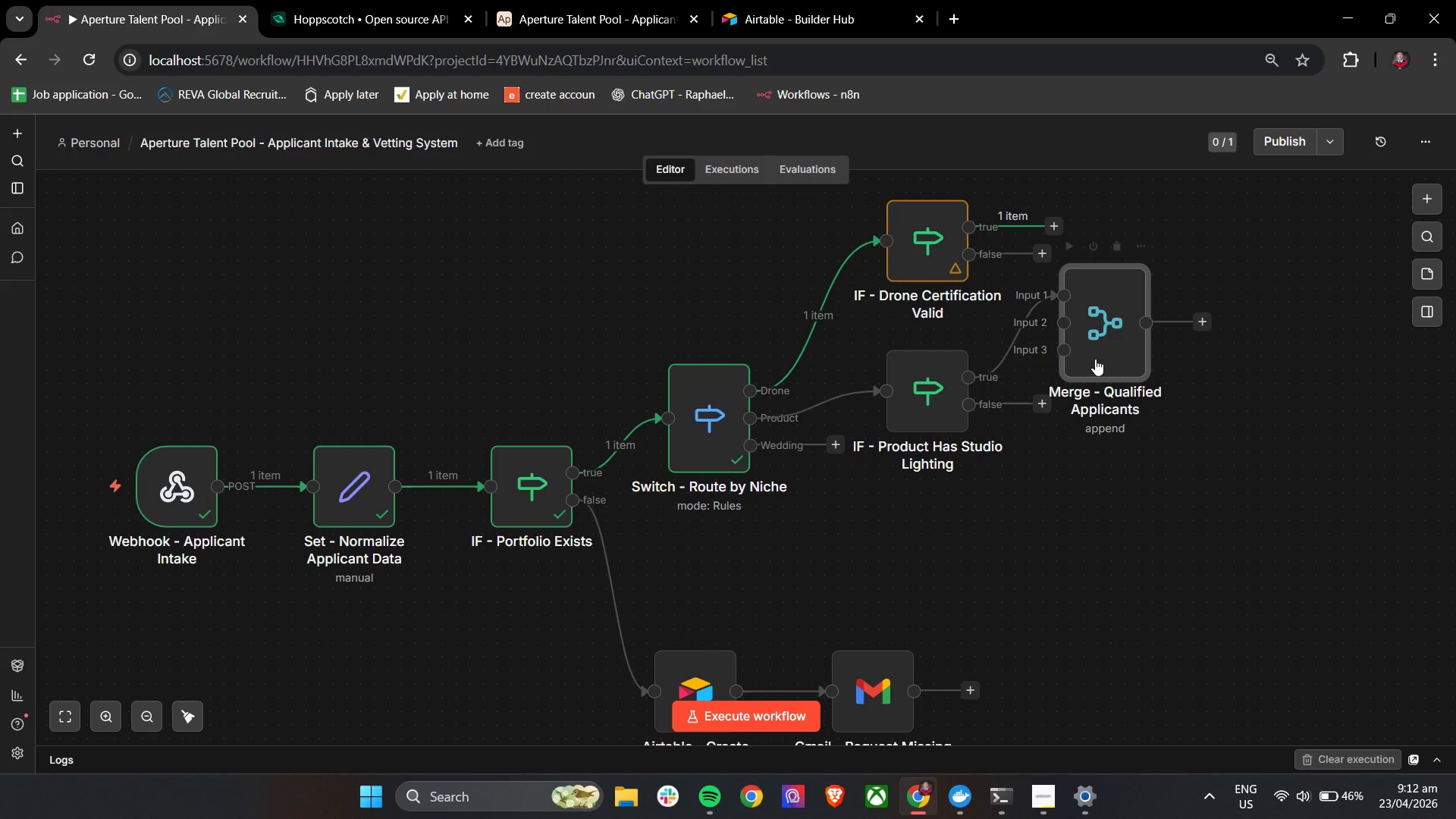 
left_click_drag(start_coordinate=[1095, 331], to_coordinate=[1195, 372])
 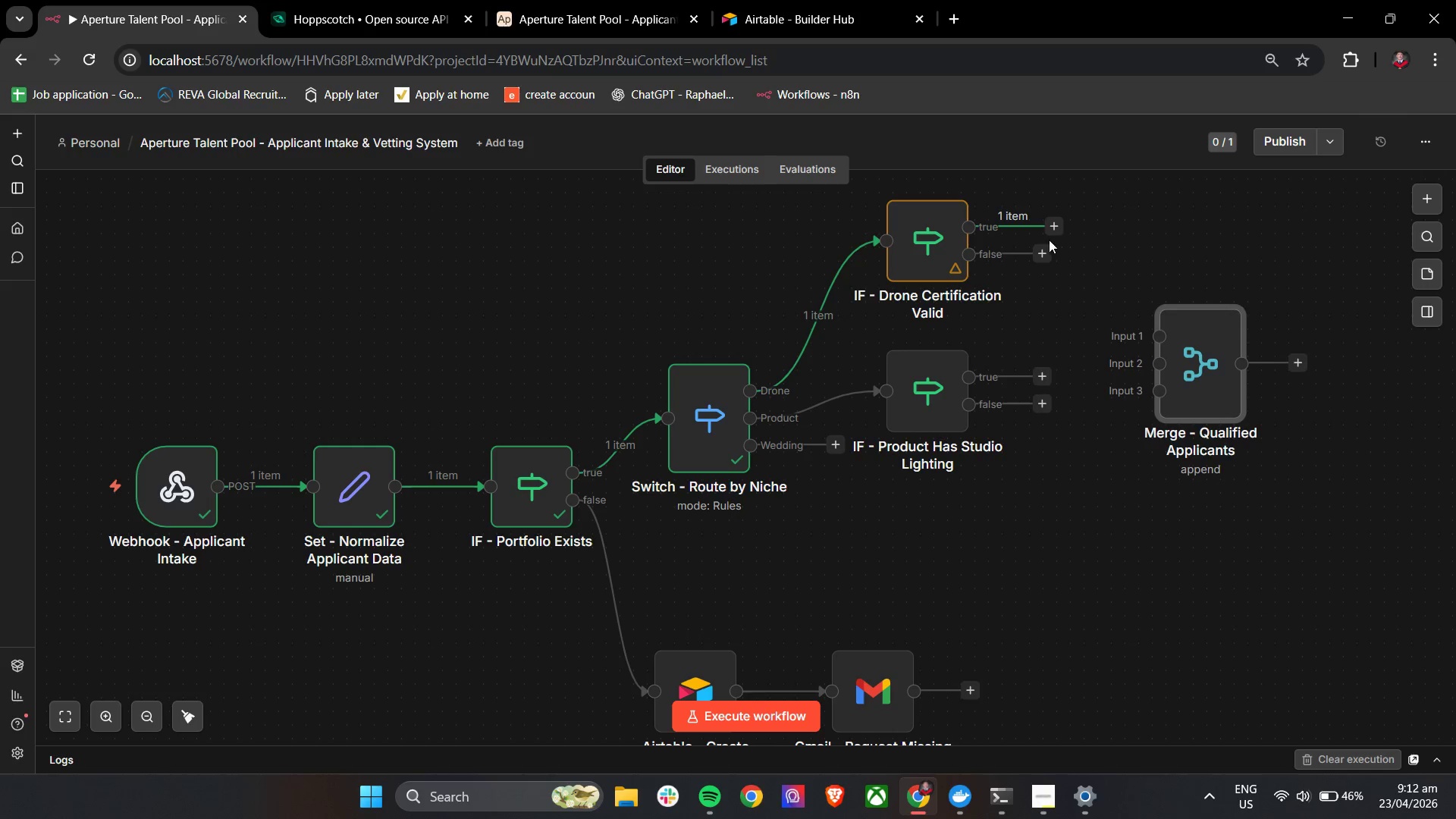 
left_click_drag(start_coordinate=[1054, 228], to_coordinate=[1139, 336])
 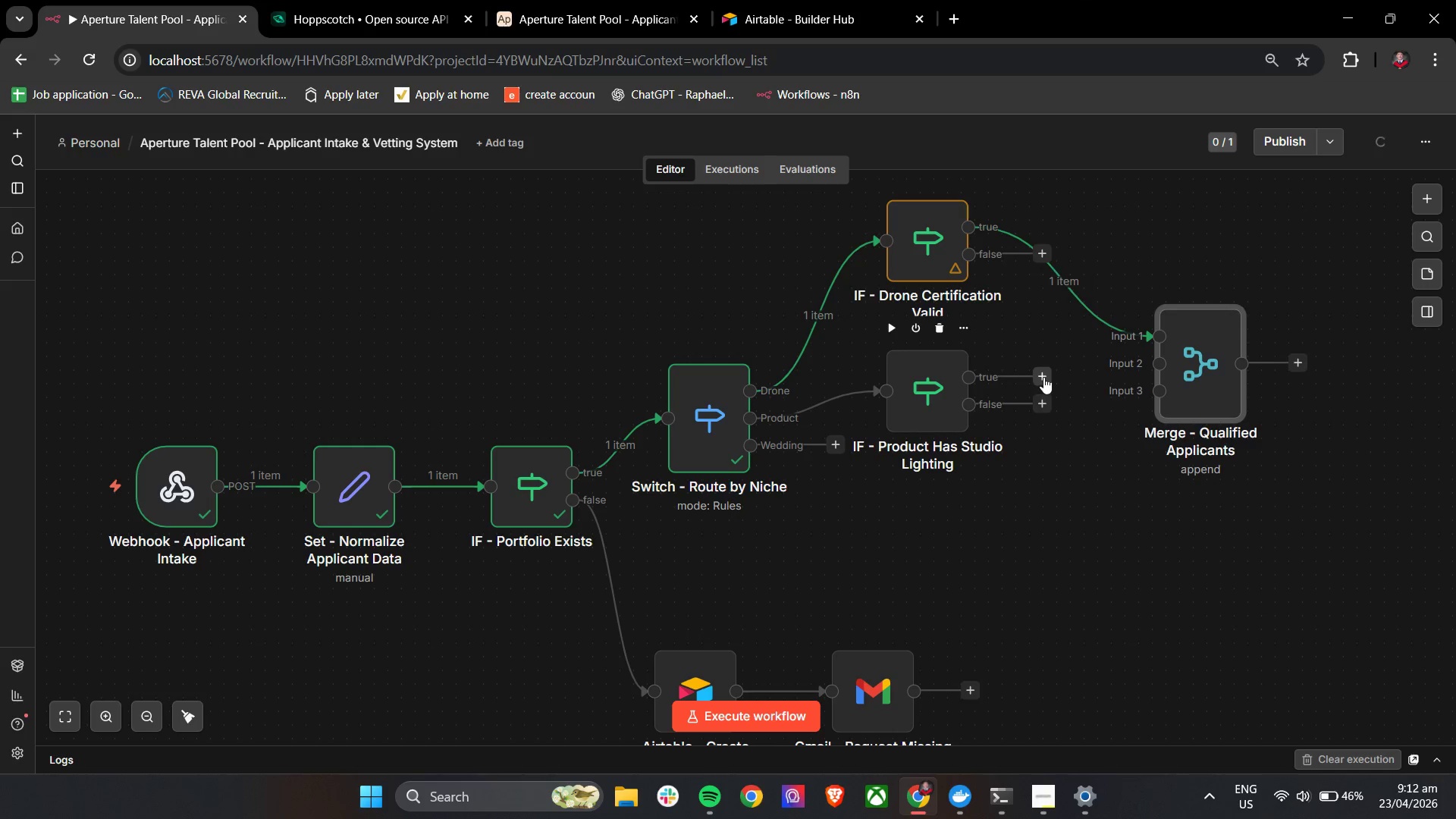 
left_click_drag(start_coordinate=[1043, 377], to_coordinate=[1156, 363])
 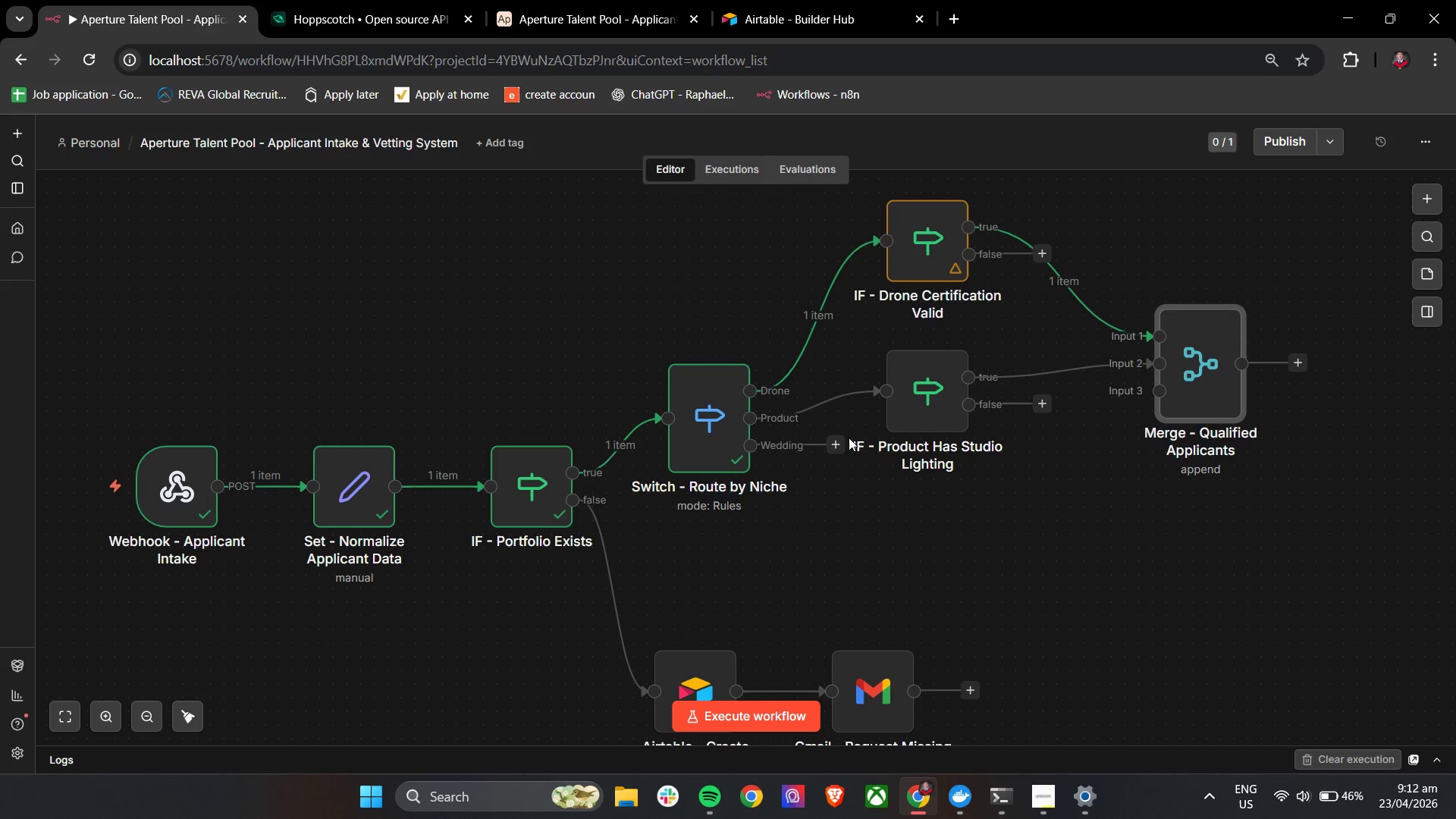 
left_click_drag(start_coordinate=[840, 446], to_coordinate=[1171, 403])
 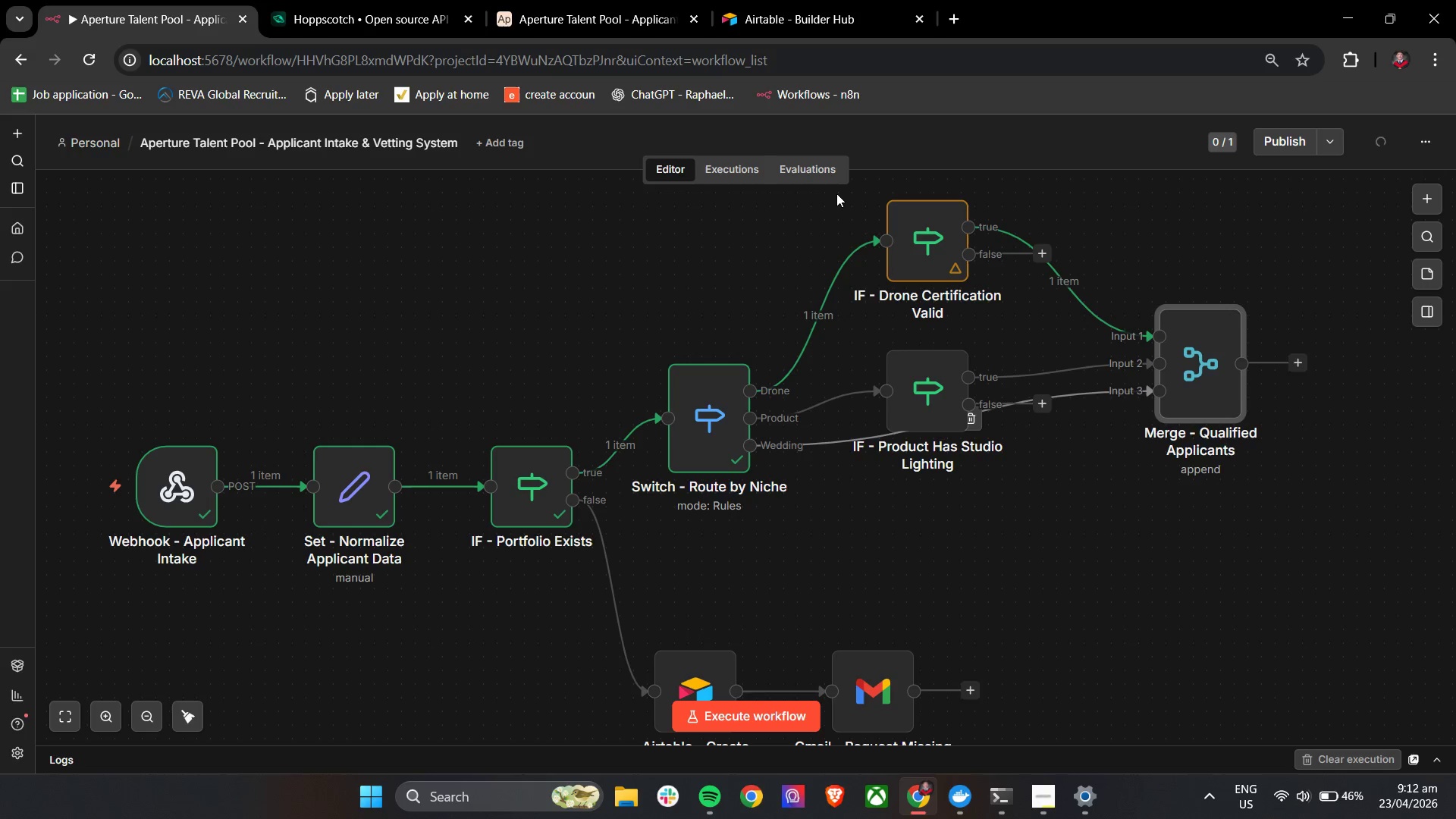 
left_click_drag(start_coordinate=[833, 207], to_coordinate=[1029, 451])
 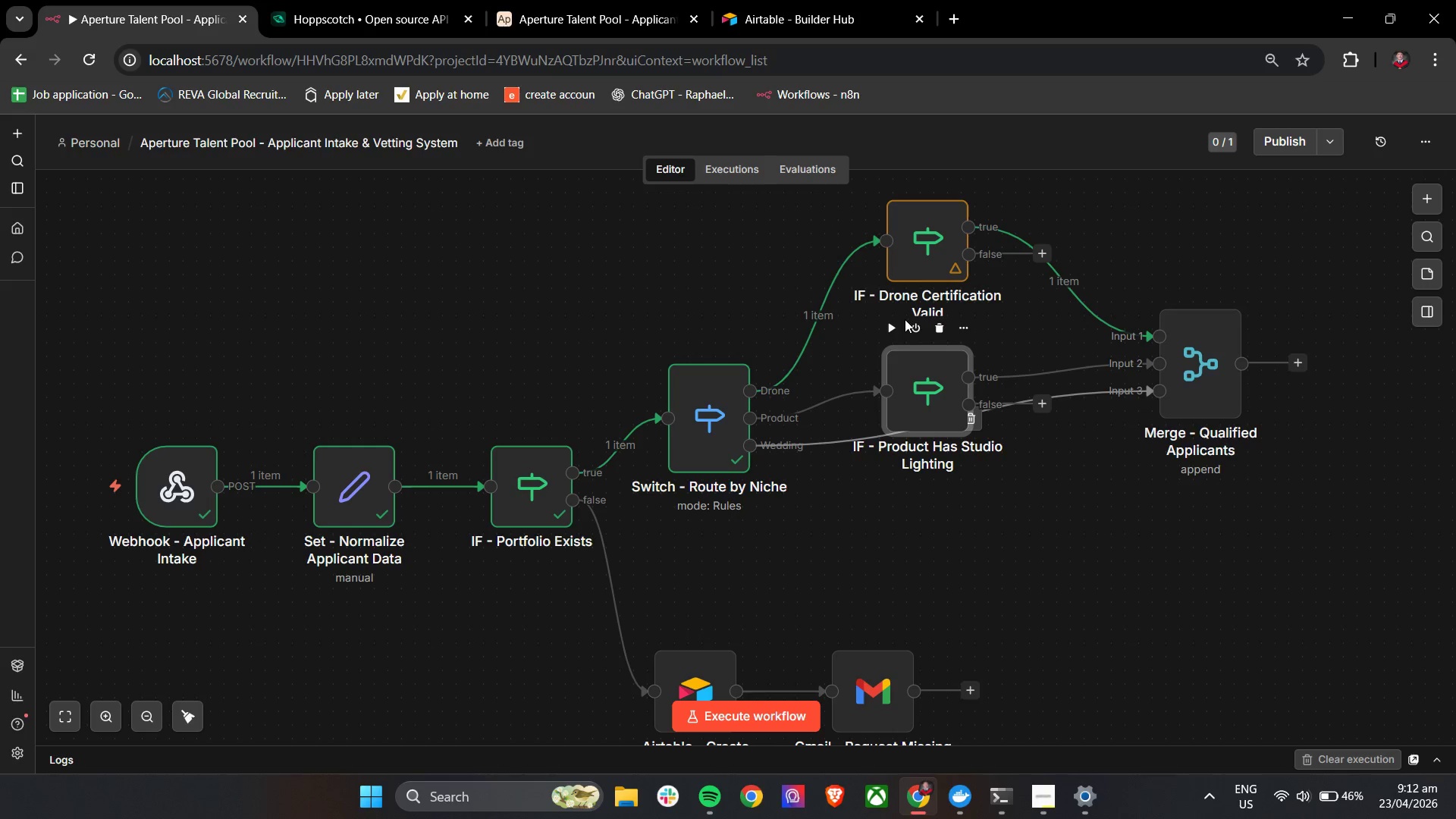 
scroll: coordinate [1048, 450], scroll_direction: up, amount: 2.0
 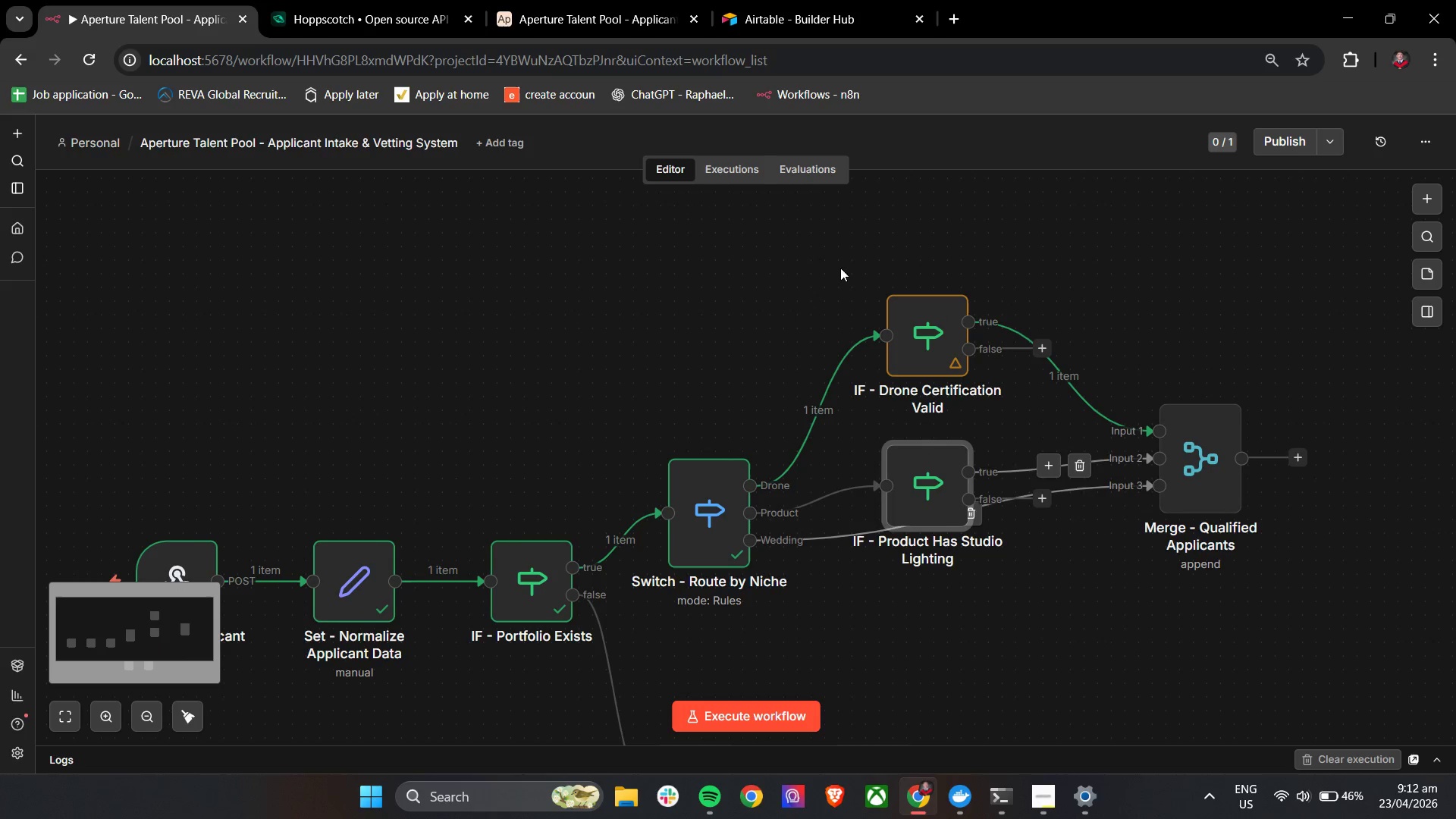 
left_click_drag(start_coordinate=[814, 251], to_coordinate=[990, 543])
 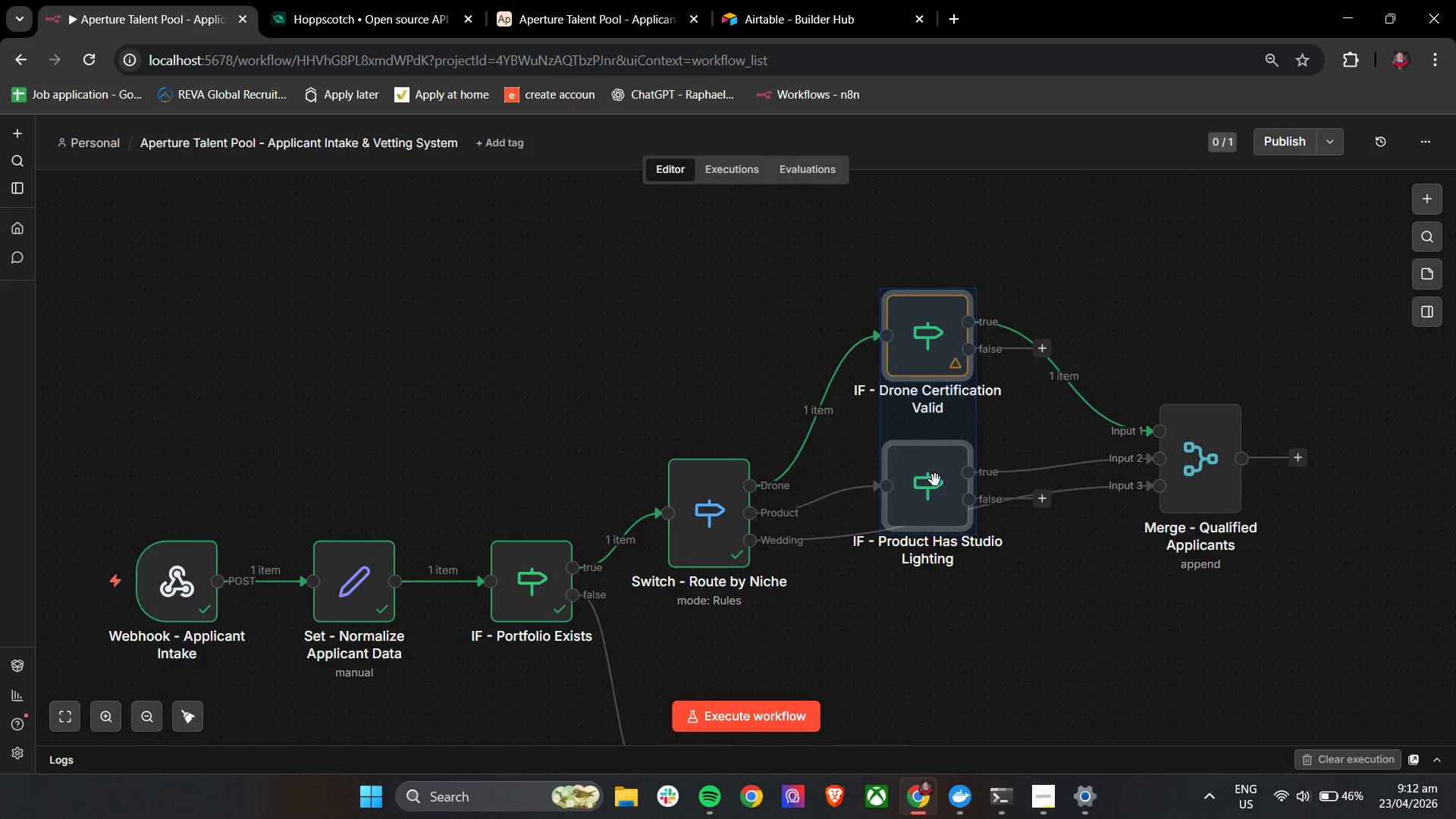 
left_click_drag(start_coordinate=[935, 479], to_coordinate=[932, 435])
 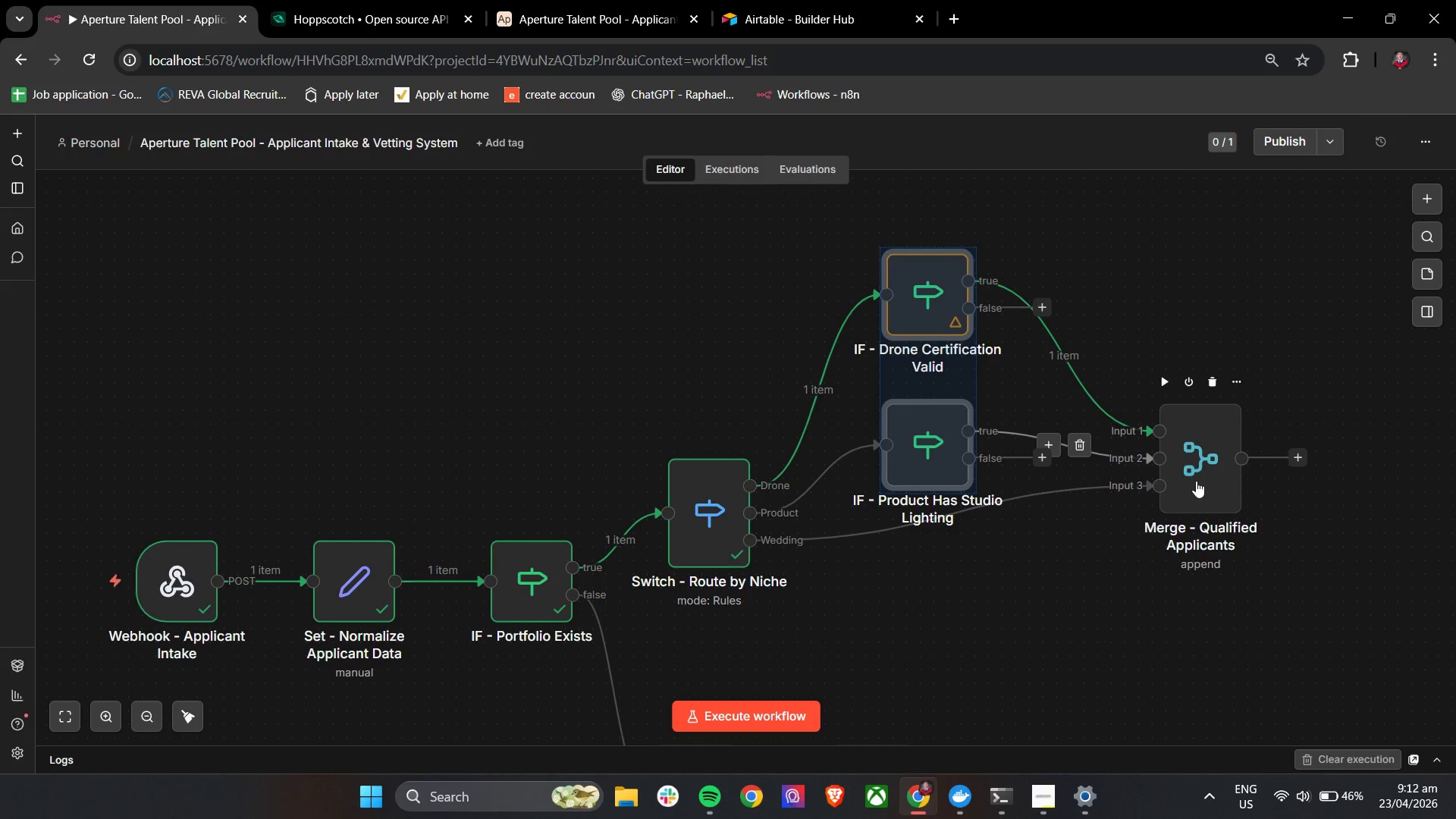 
left_click_drag(start_coordinate=[1197, 484], to_coordinate=[1203, 537])
 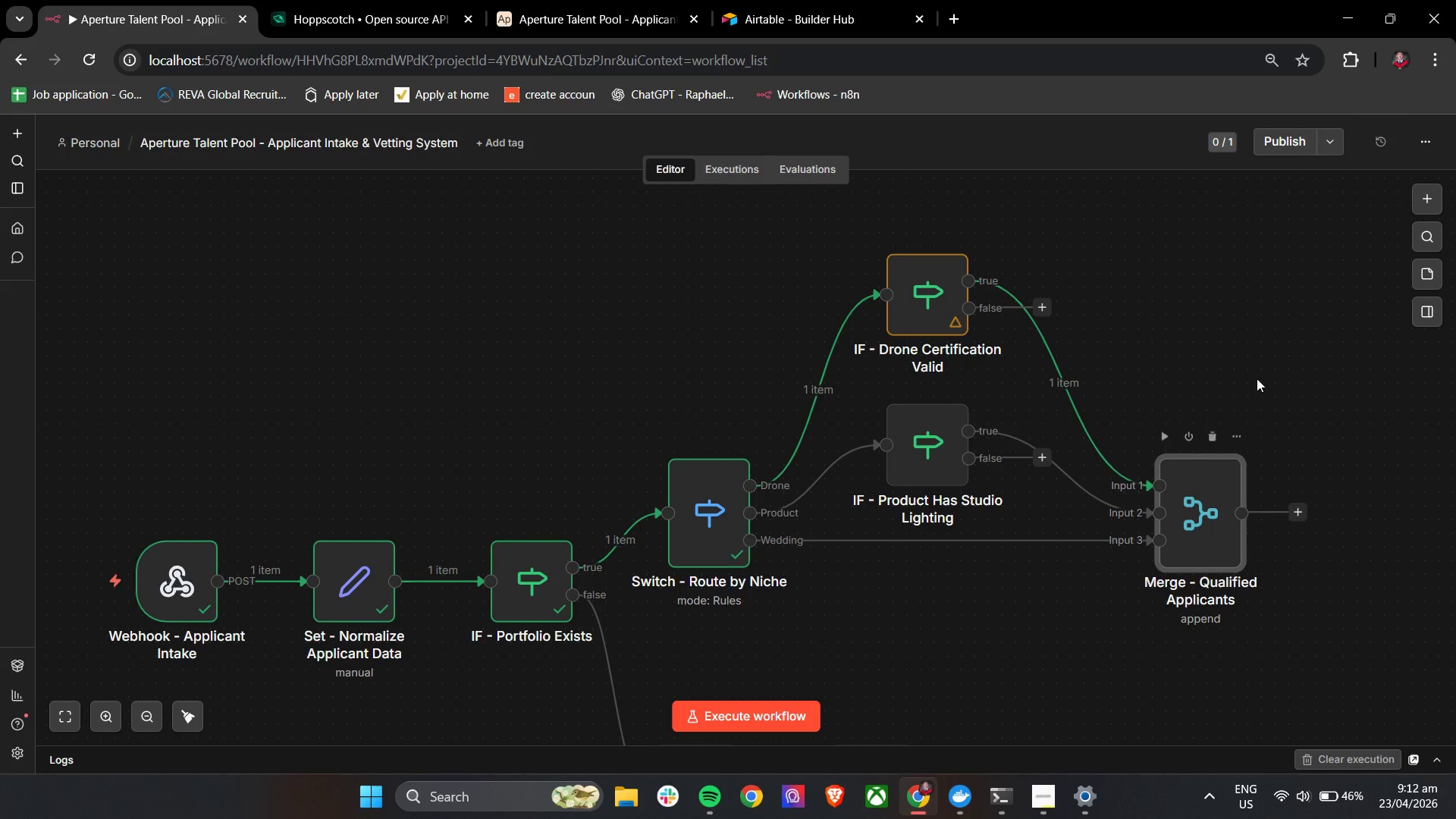 
left_click([1263, 373])
 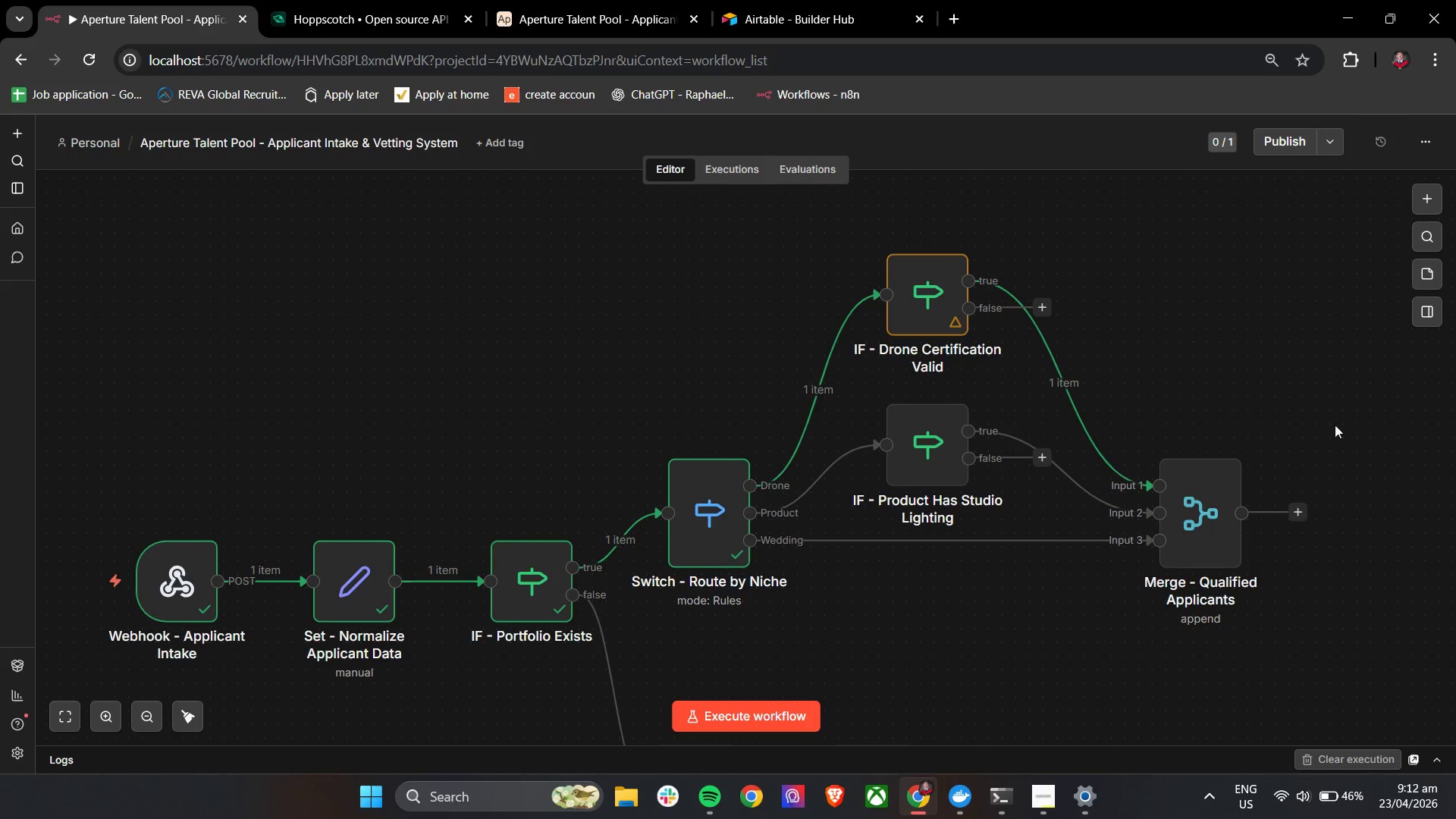 
hold_key(key=ControlLeft, duration=2.34)
left_click_drag(start_coordinate=[1393, 593], to_coordinate=[1250, 565])
 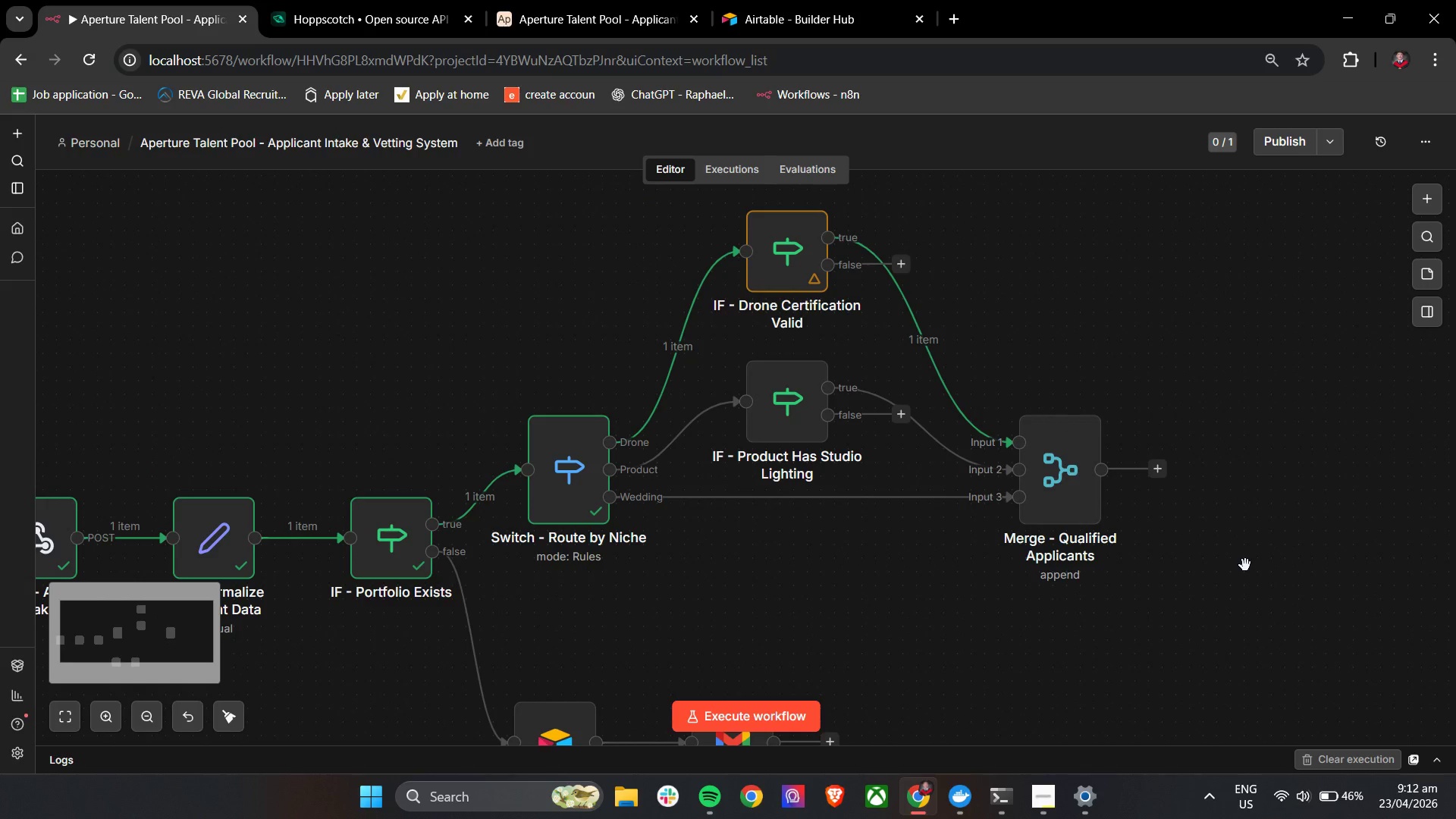 
scroll: coordinate [1397, 579], scroll_direction: up, amount: 2.0
 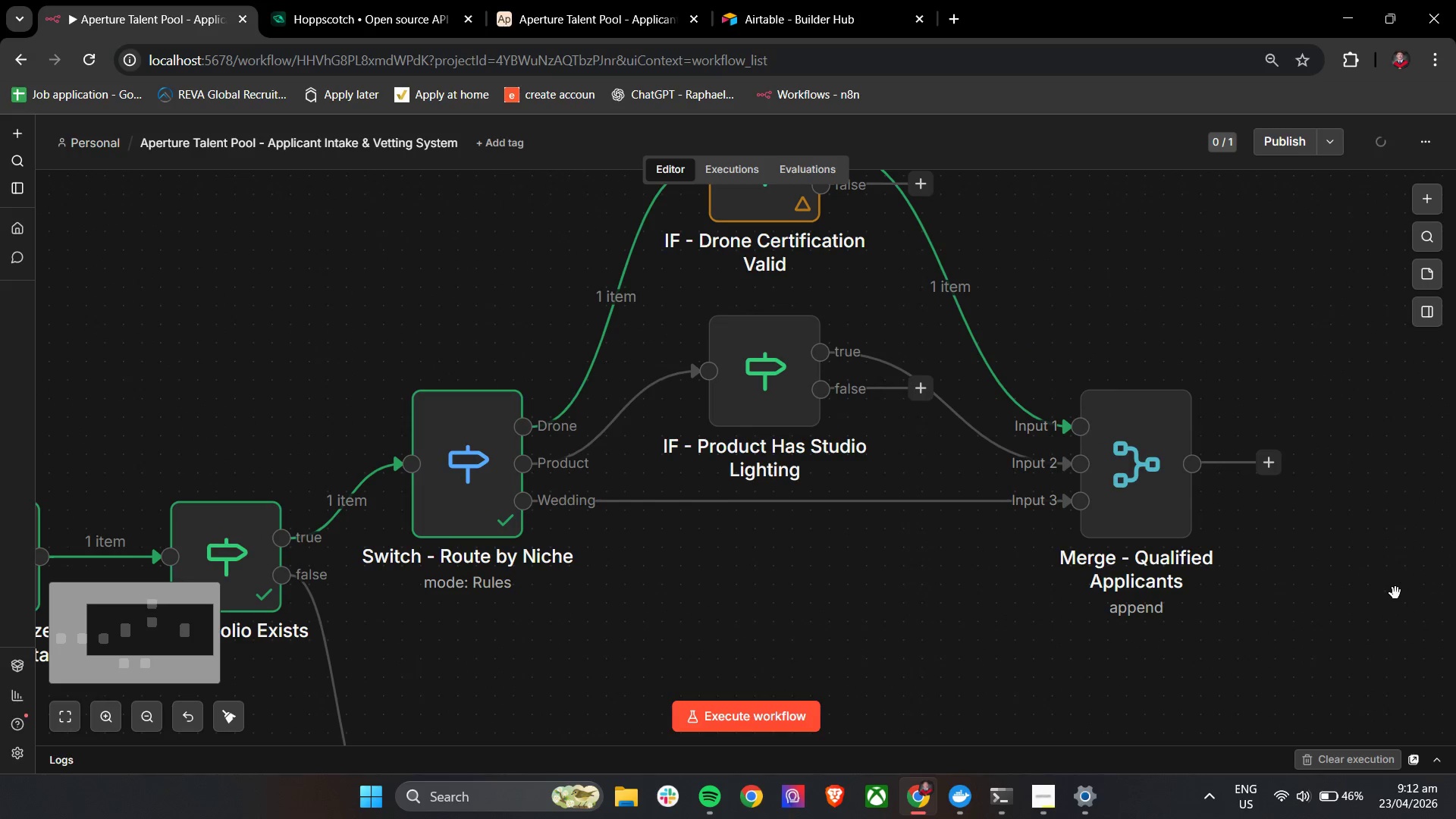 
scroll: coordinate [1245, 565], scroll_direction: down, amount: 2.0
 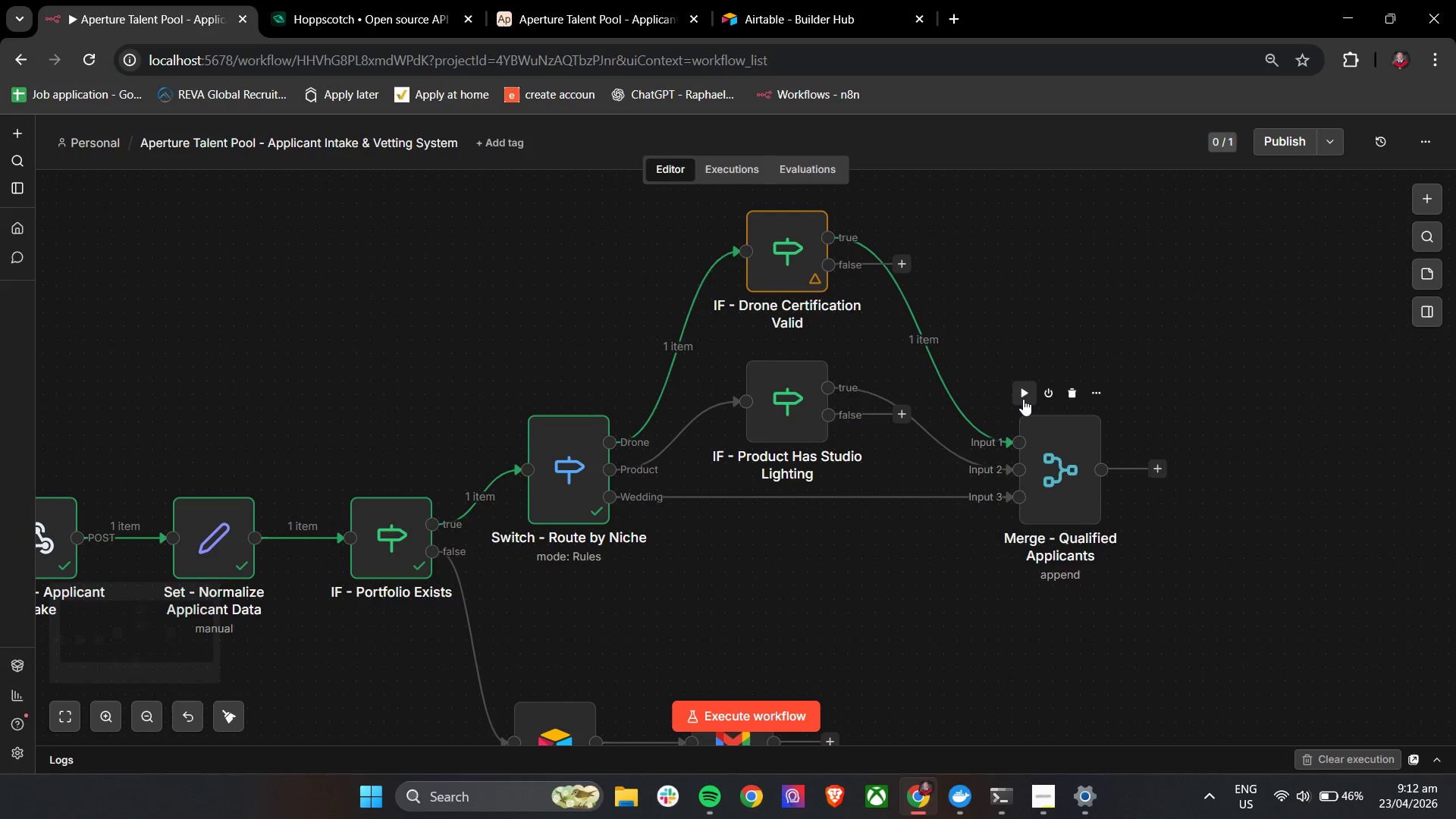 
left_click([1023, 397])
 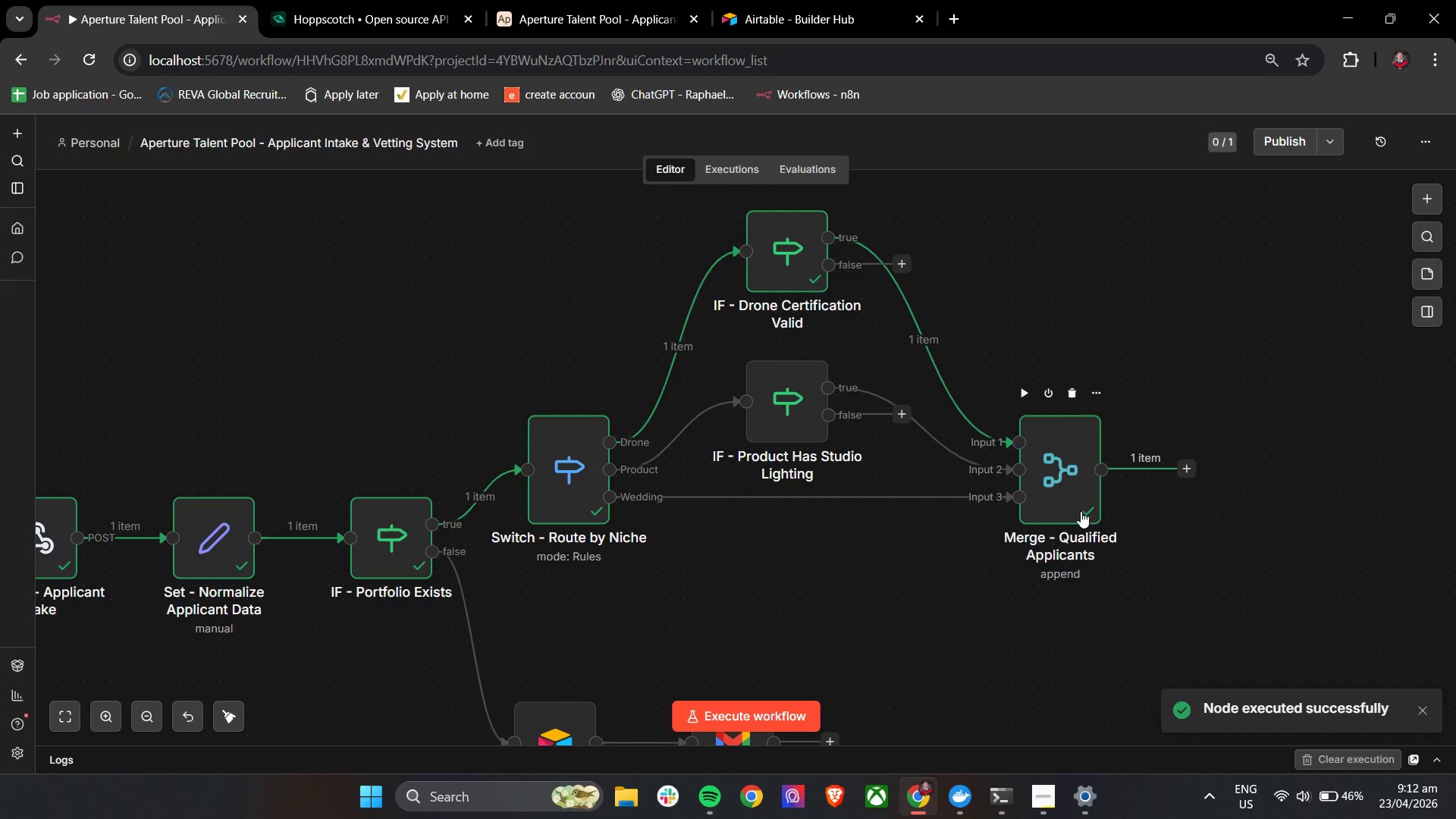 
double_click([1081, 511])
 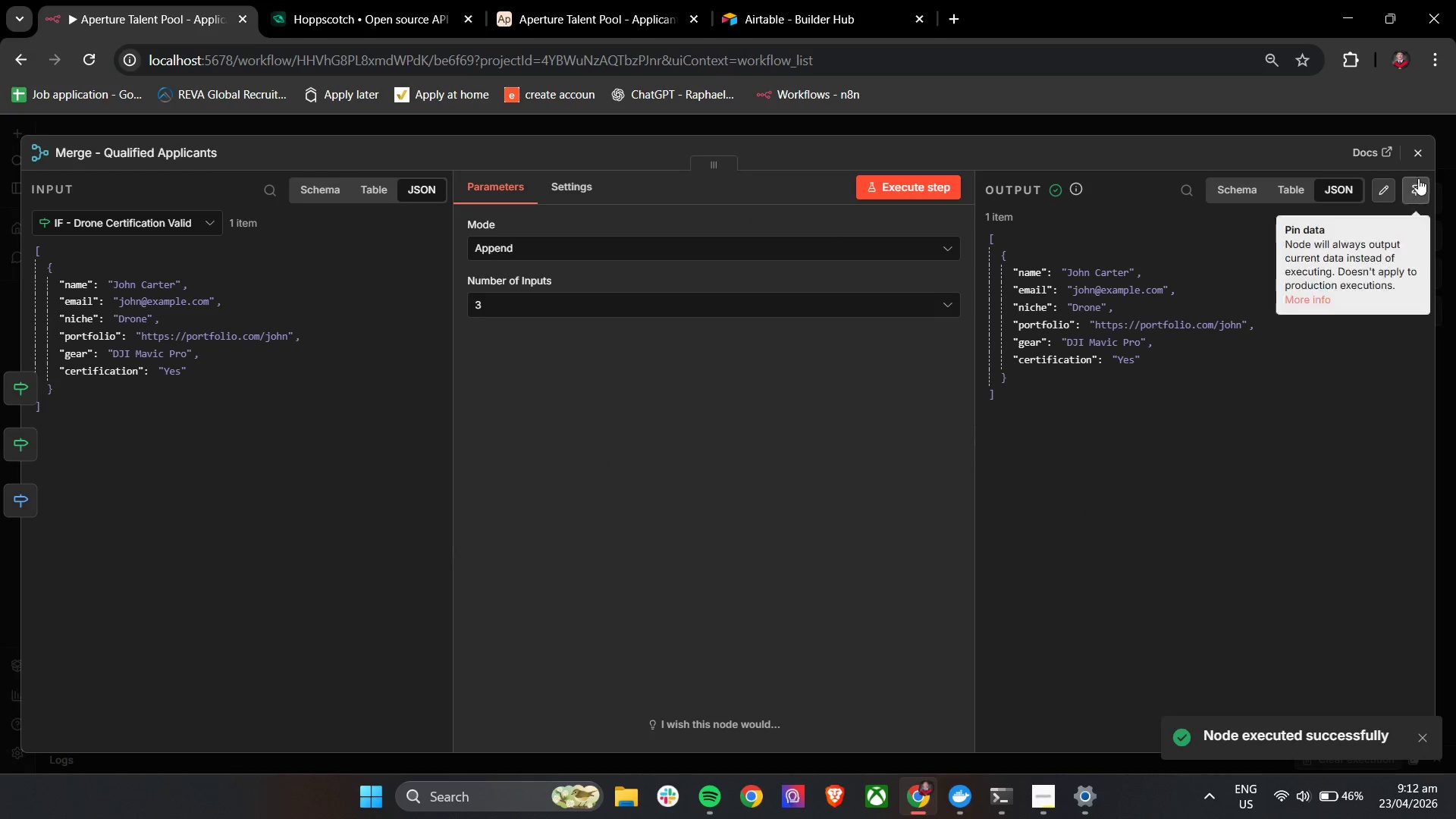 
left_click([1421, 159])
 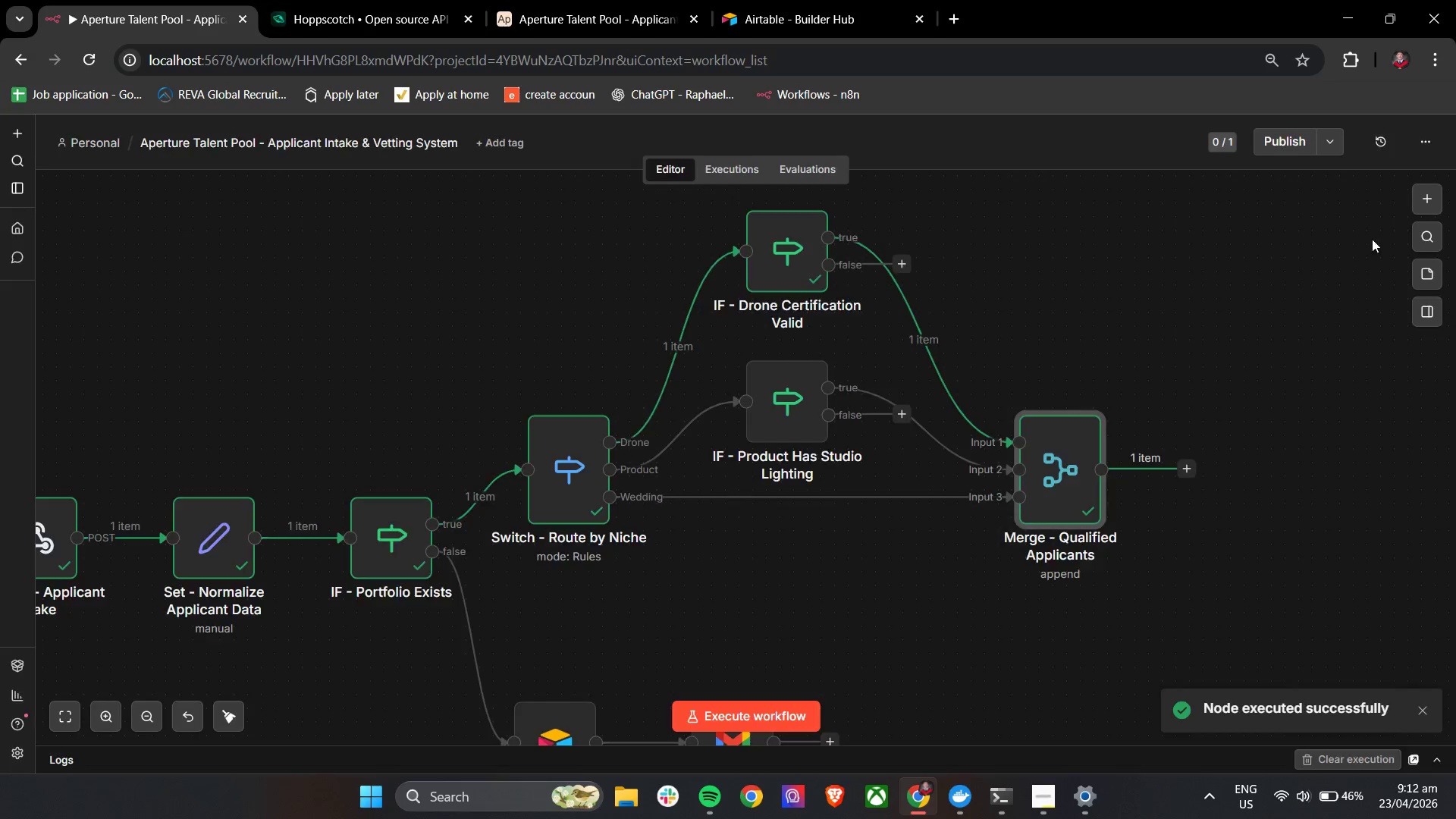 
hold_key(key=ControlLeft, duration=0.91)
left_click_drag(start_coordinate=[1345, 470], to_coordinate=[1141, 418])
 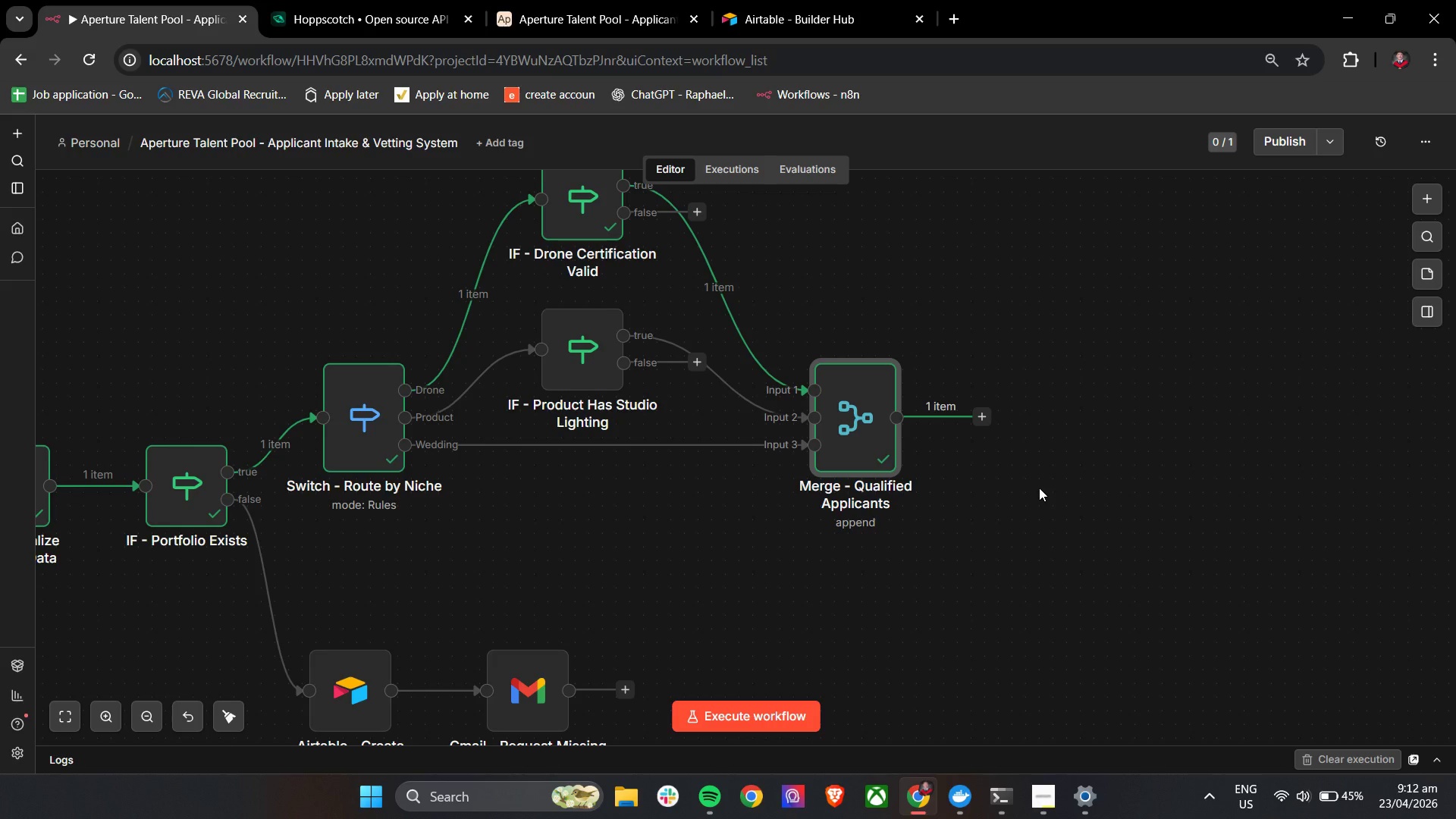 
wait(20.56)
 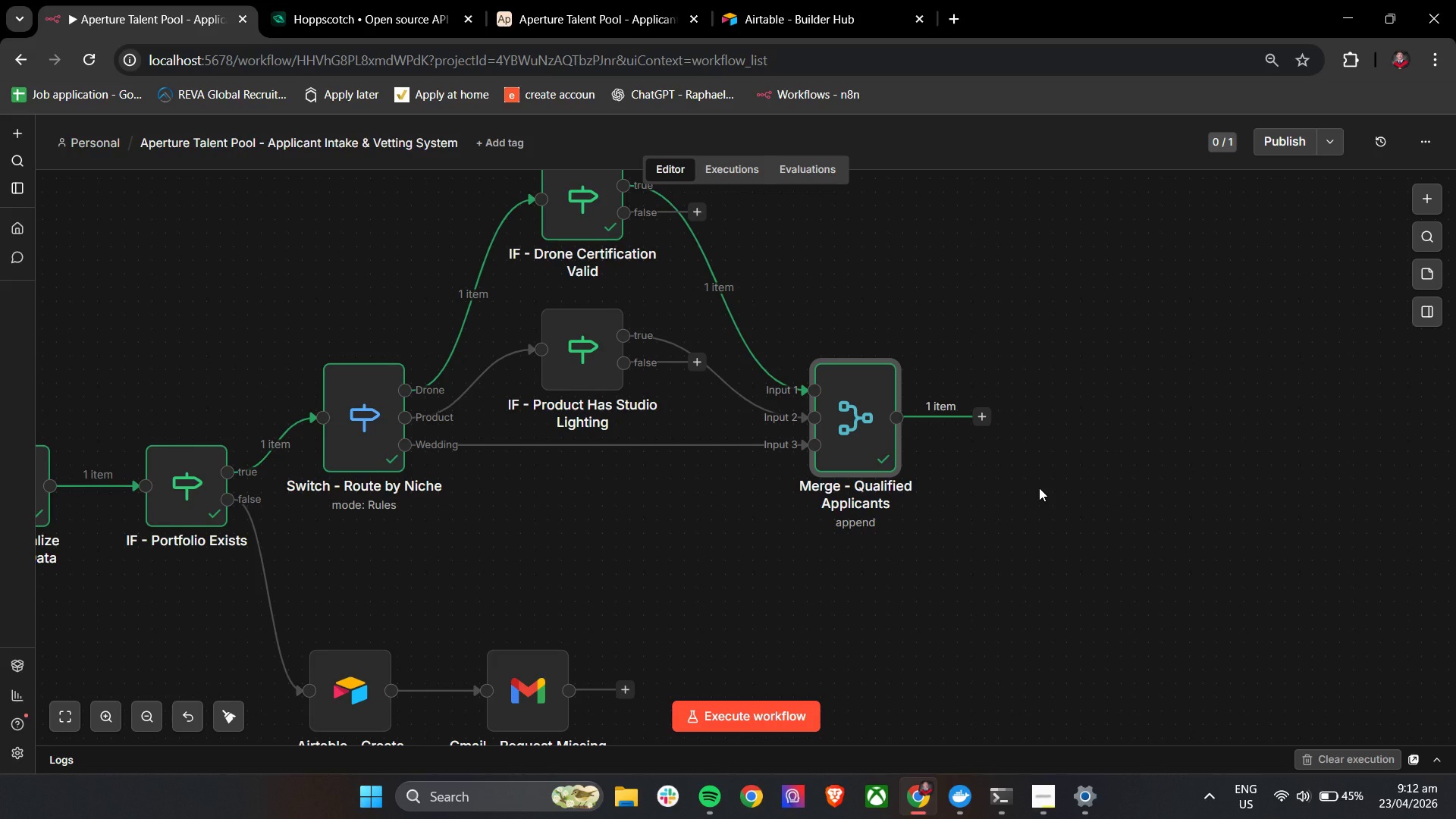 
left_click([1035, 794])